 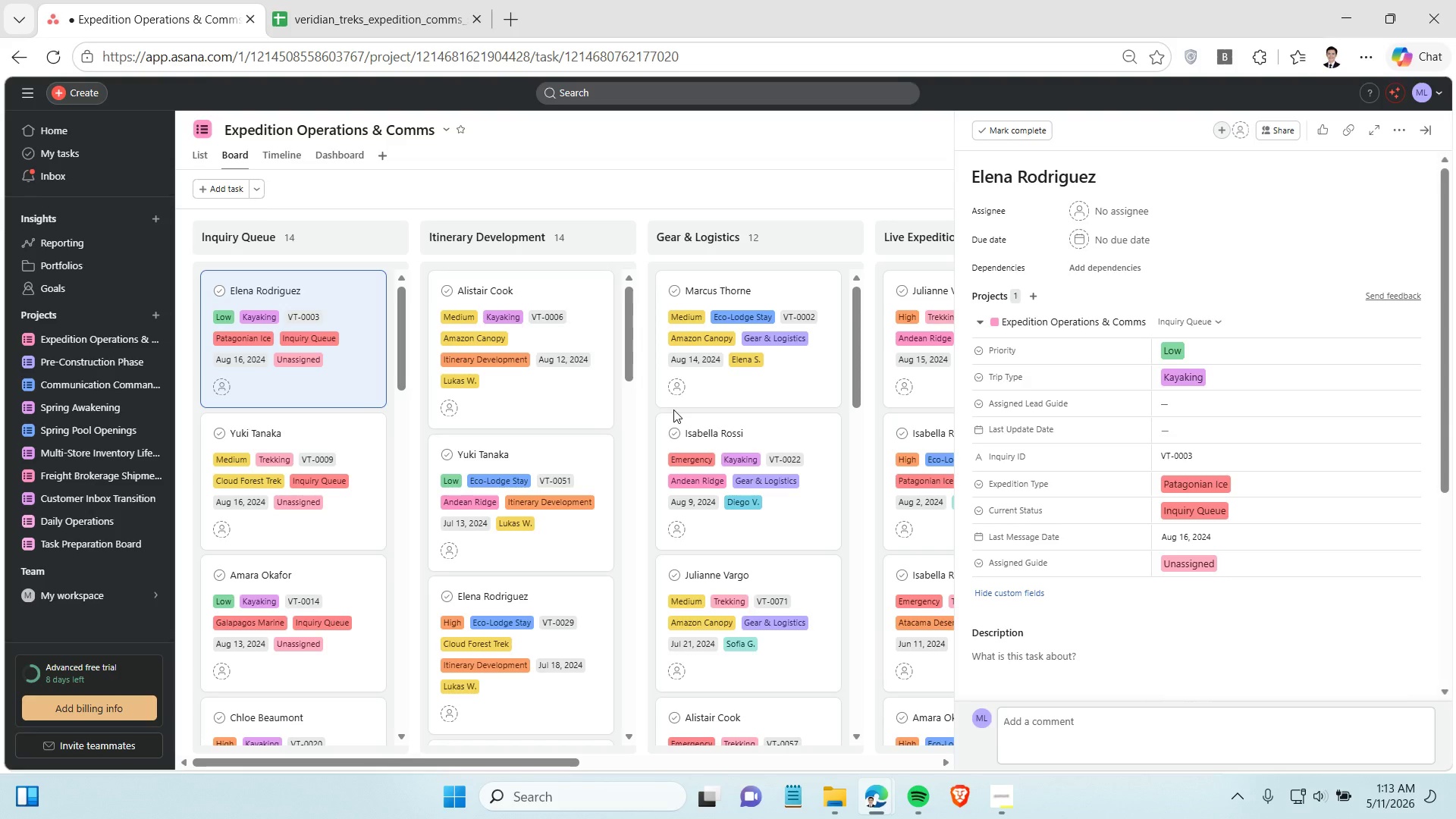 
mouse_move([692, 320])
 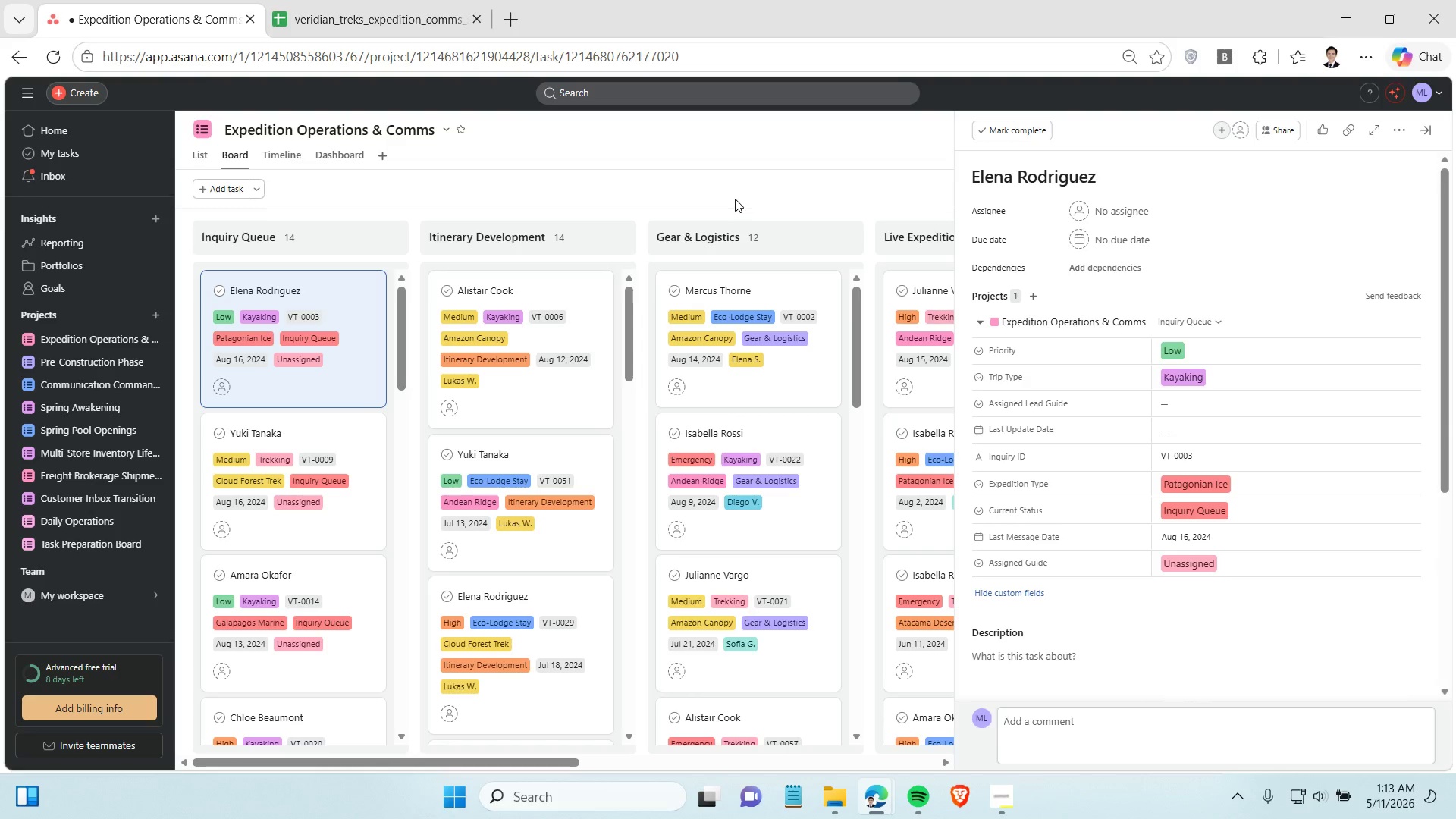 
left_click([735, 199])
 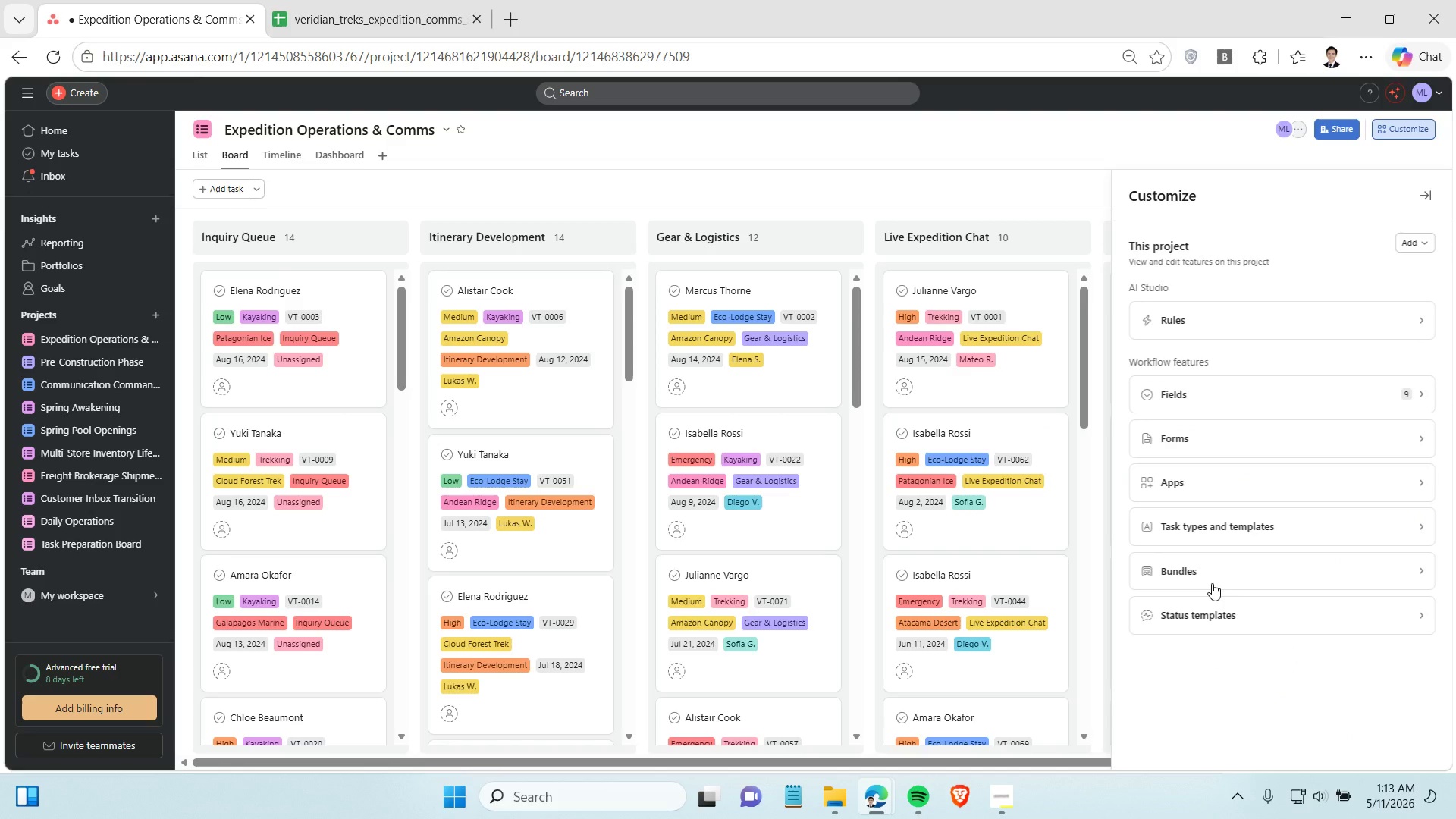 
left_click([1275, 399])
 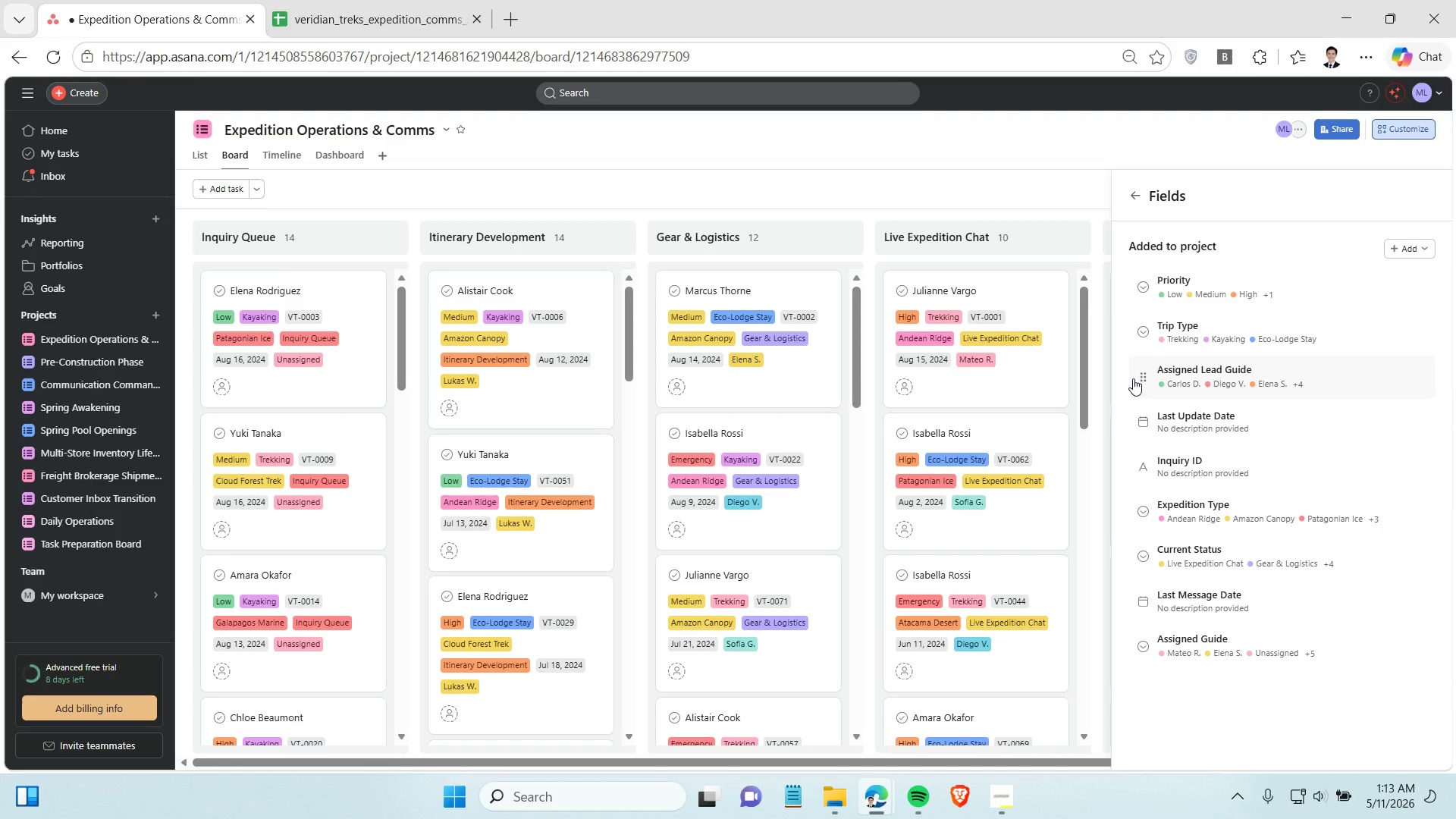 
right_click([1135, 374])
 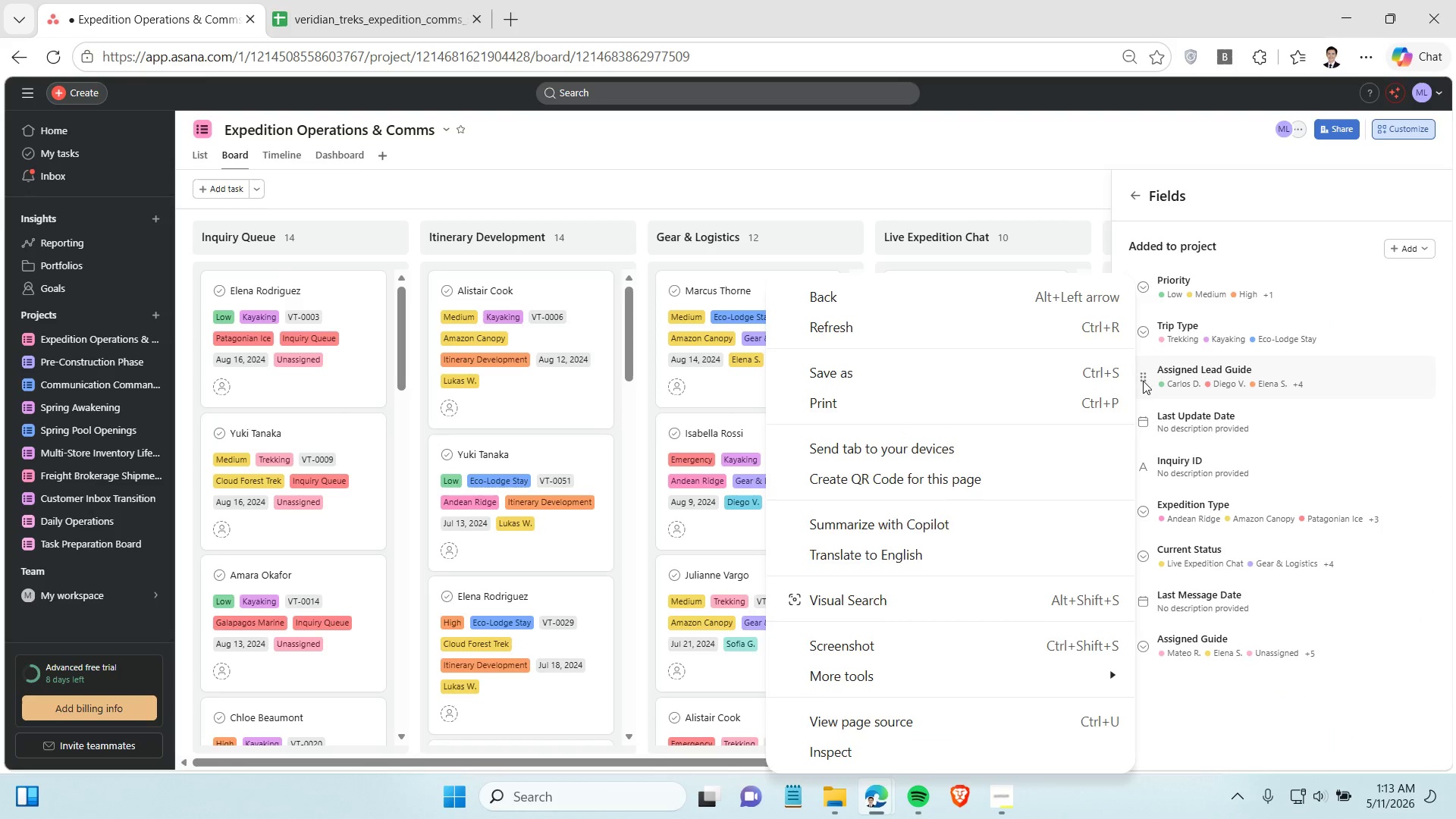 
left_click([1144, 382])
 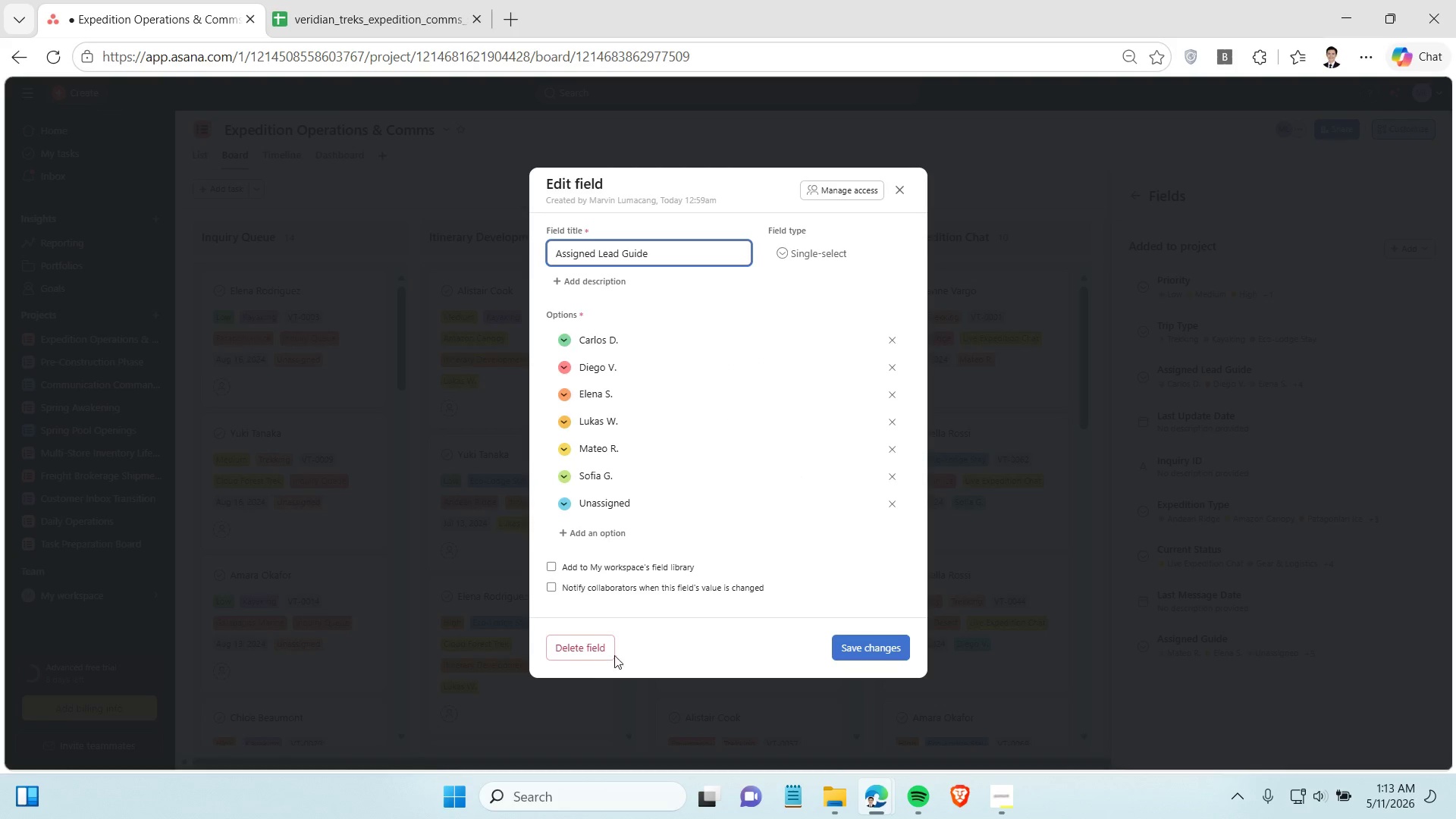 
left_click([601, 644])